 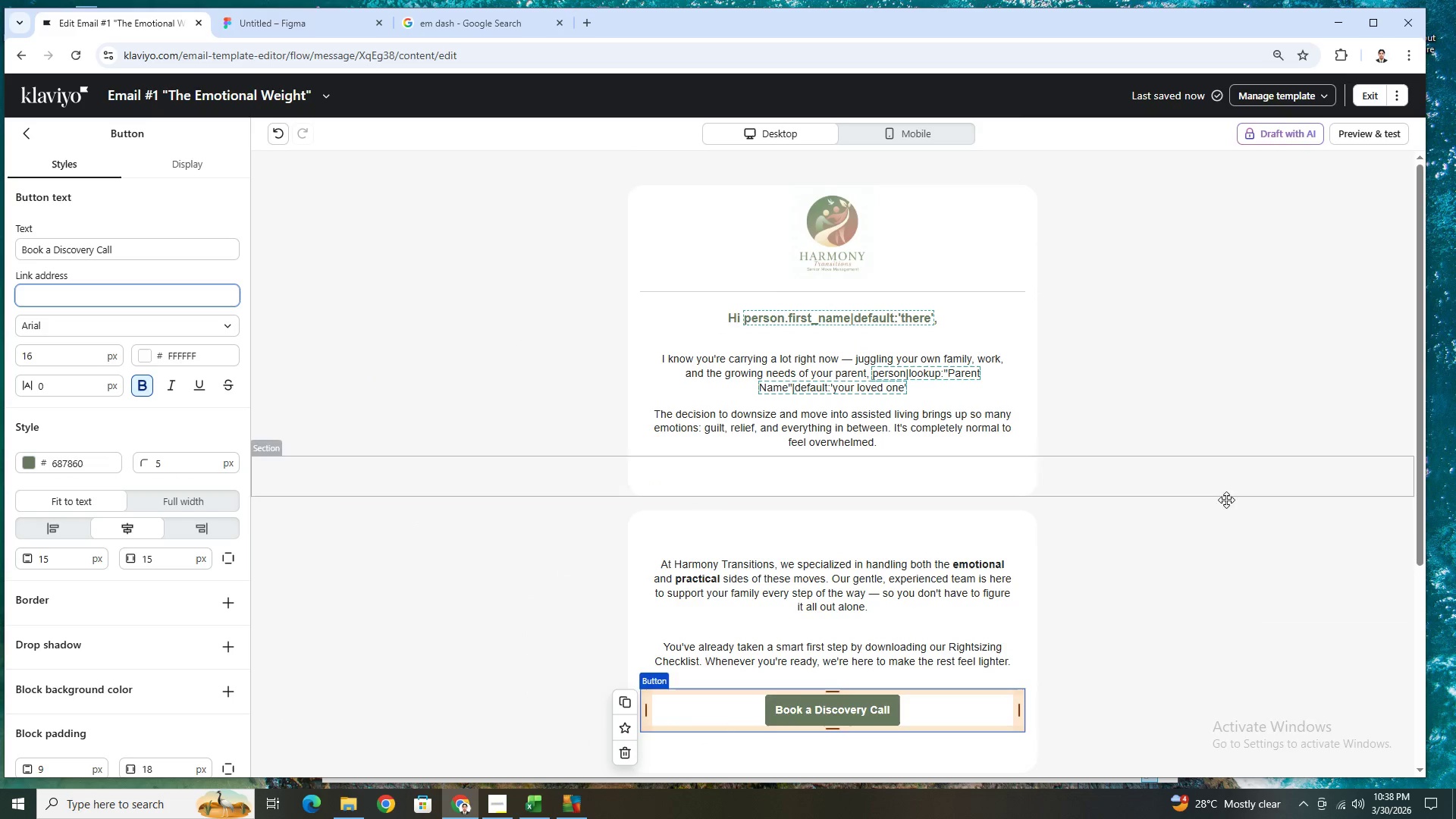 
scroll: coordinate [1278, 524], scroll_direction: down, amount: 4.0
 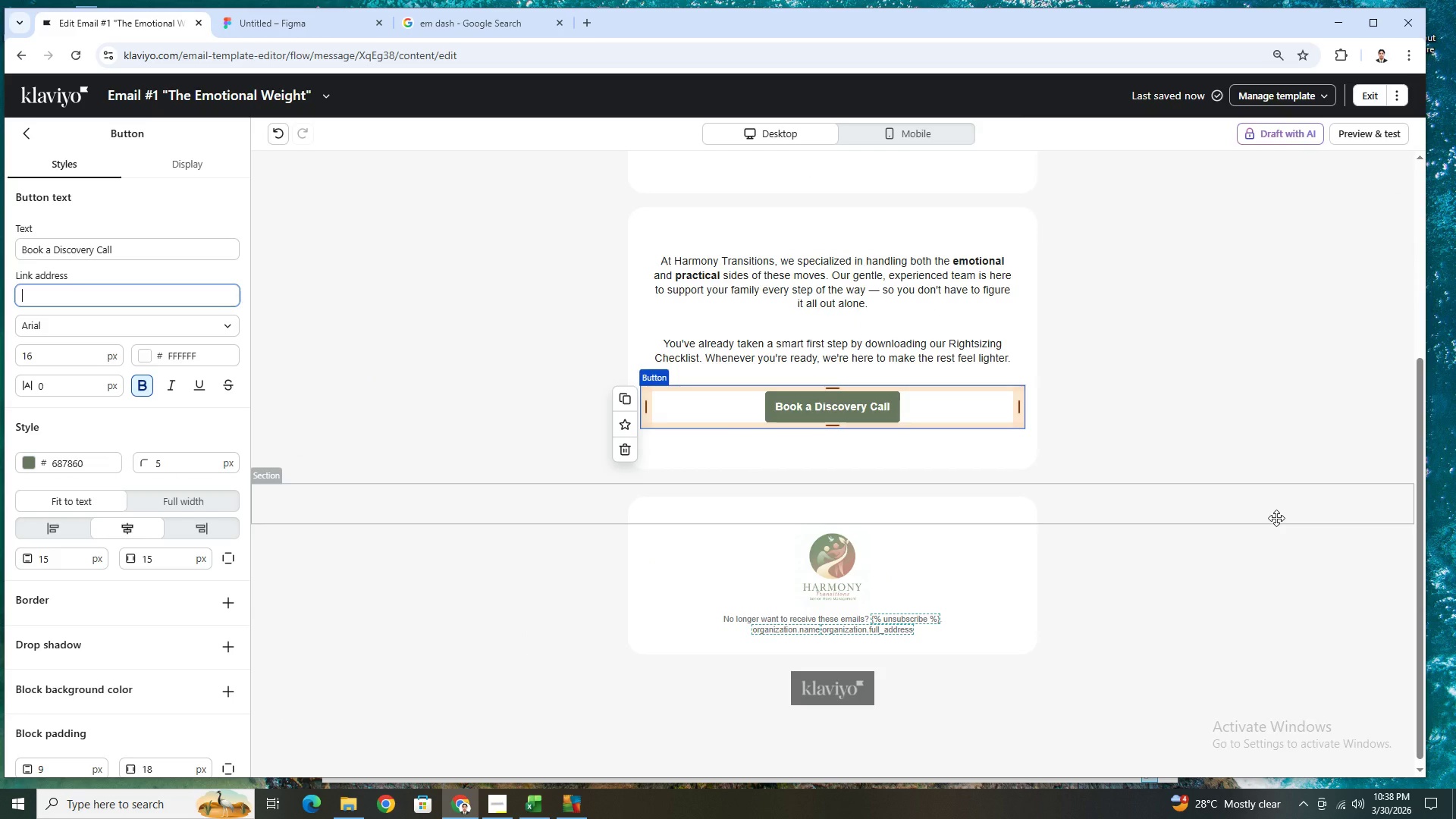 
scroll: coordinate [1276, 518], scroll_direction: up, amount: 5.0
 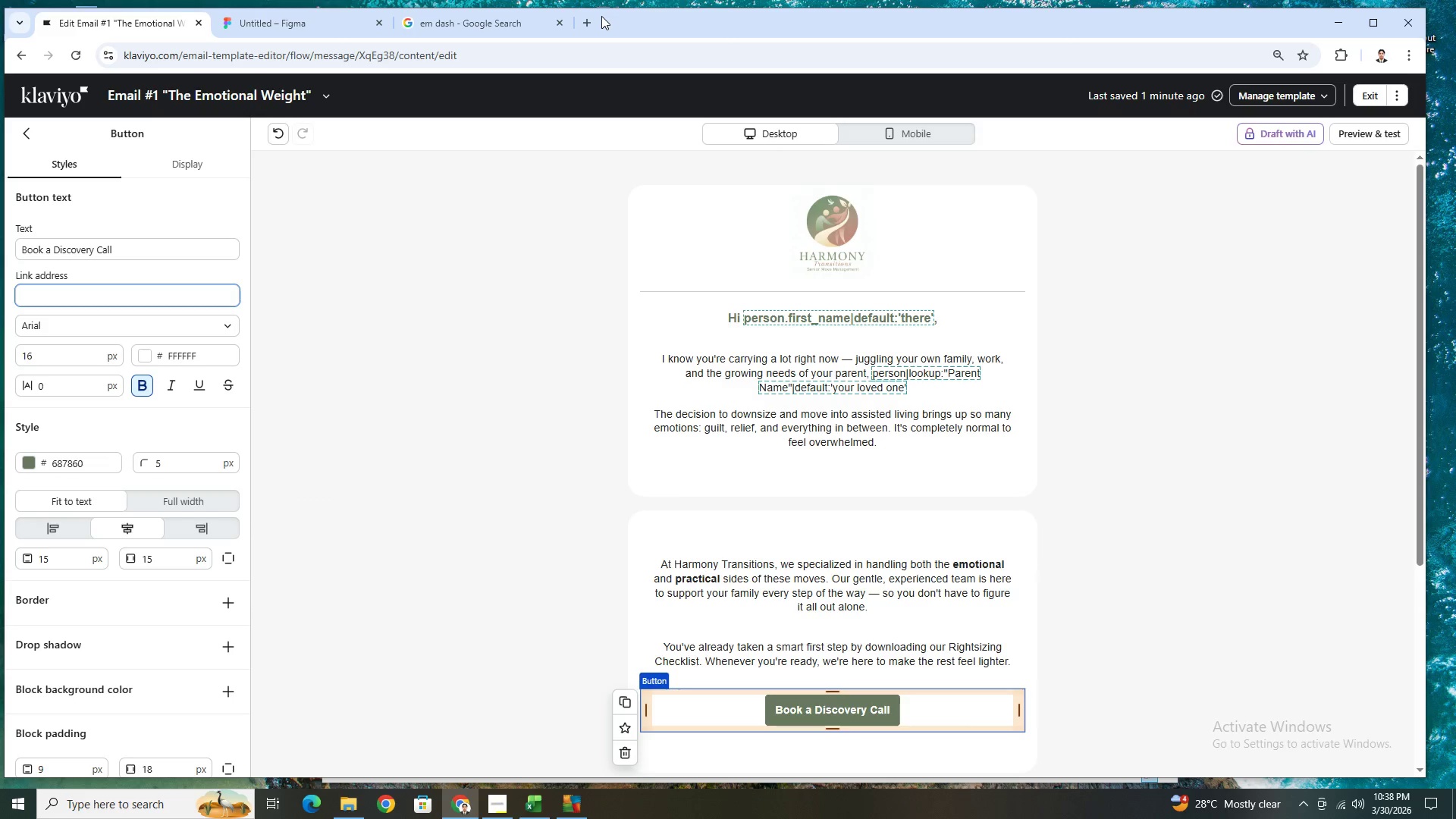 
wait(29.69)
 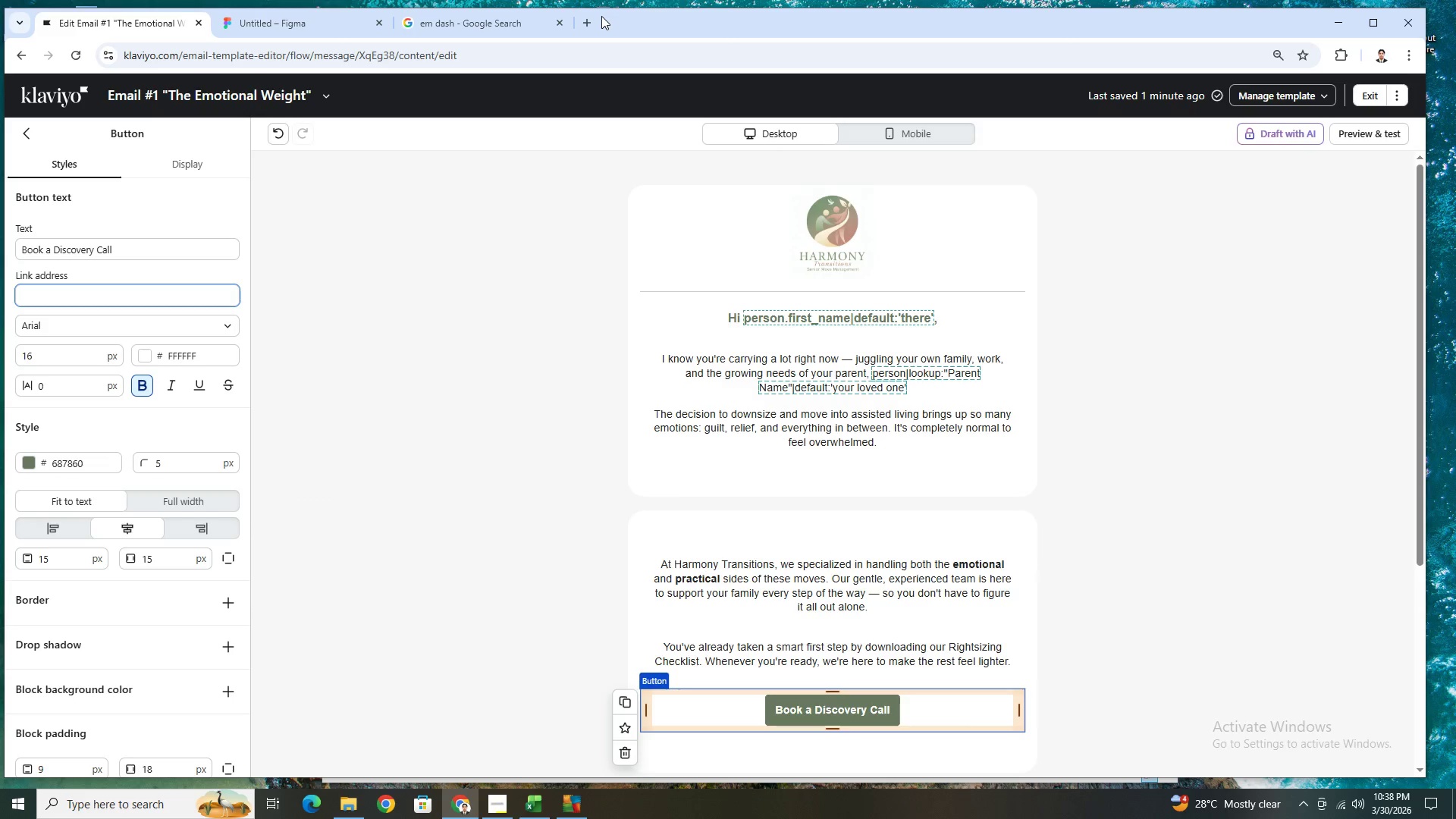 
left_click([438, 16])
 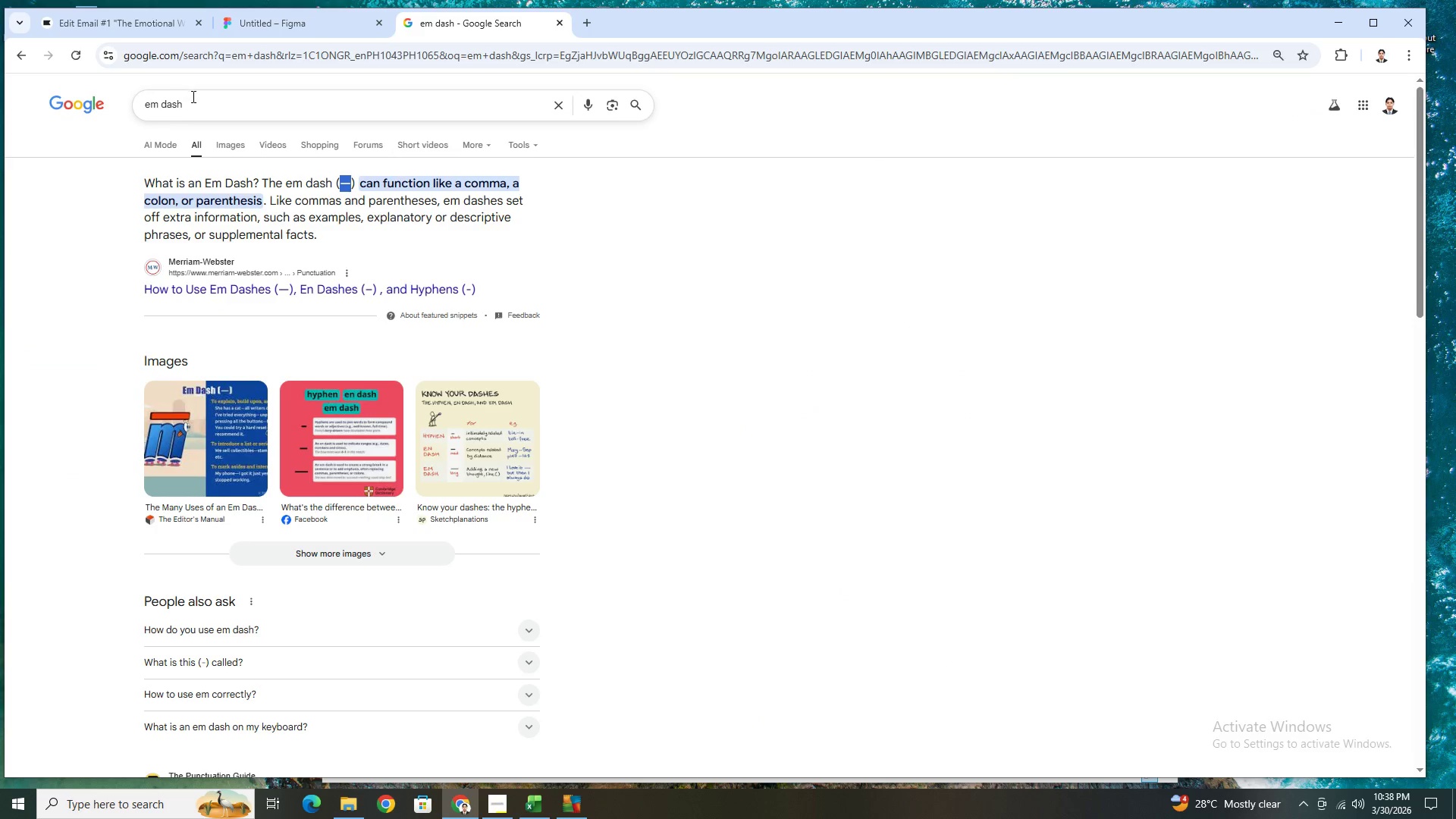 
left_click_drag(start_coordinate=[196, 104], to_coordinate=[143, 106])
 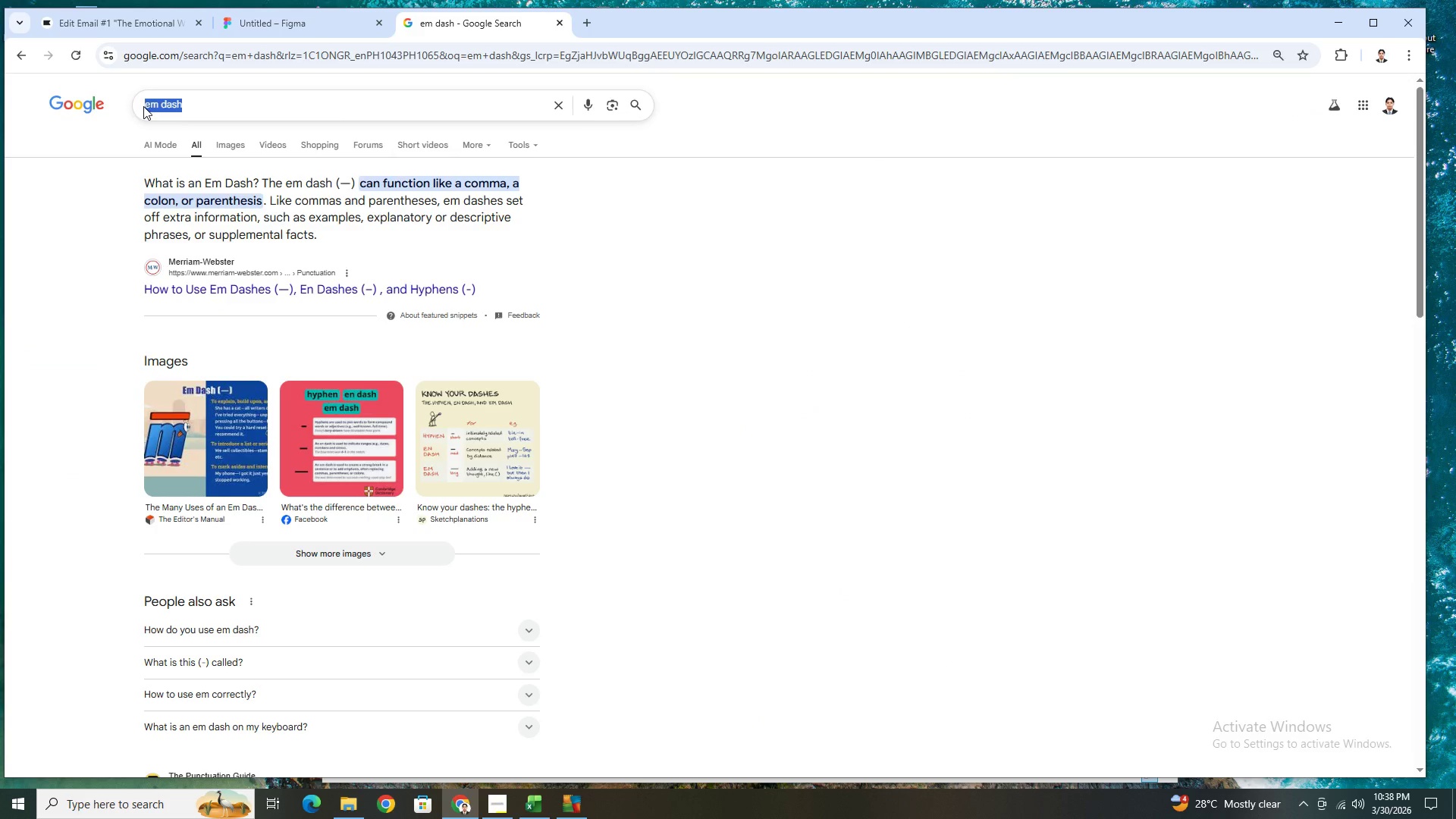 
type(utm builder)
 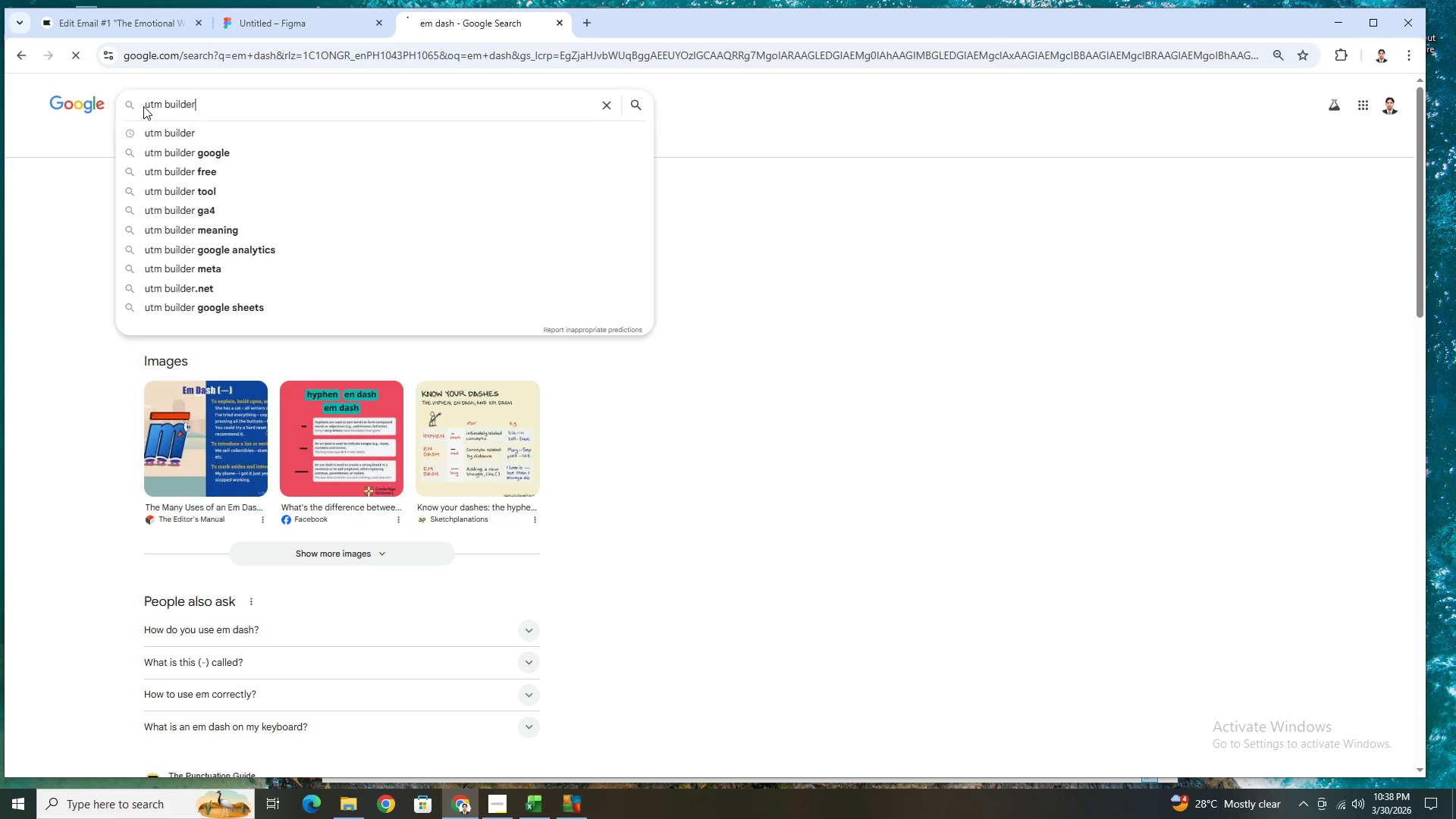 
key(Enter)
 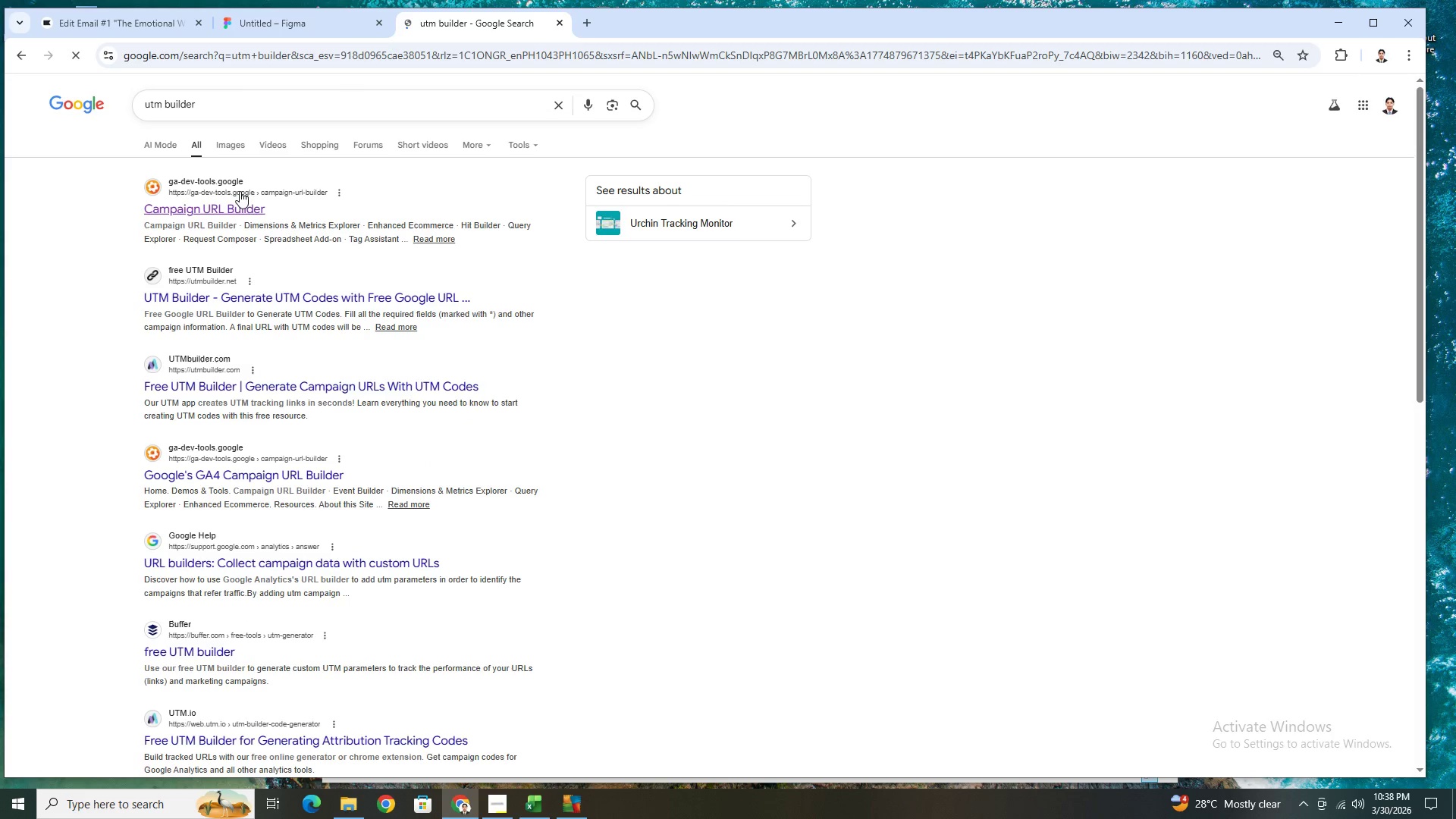 
left_click([244, 212])
 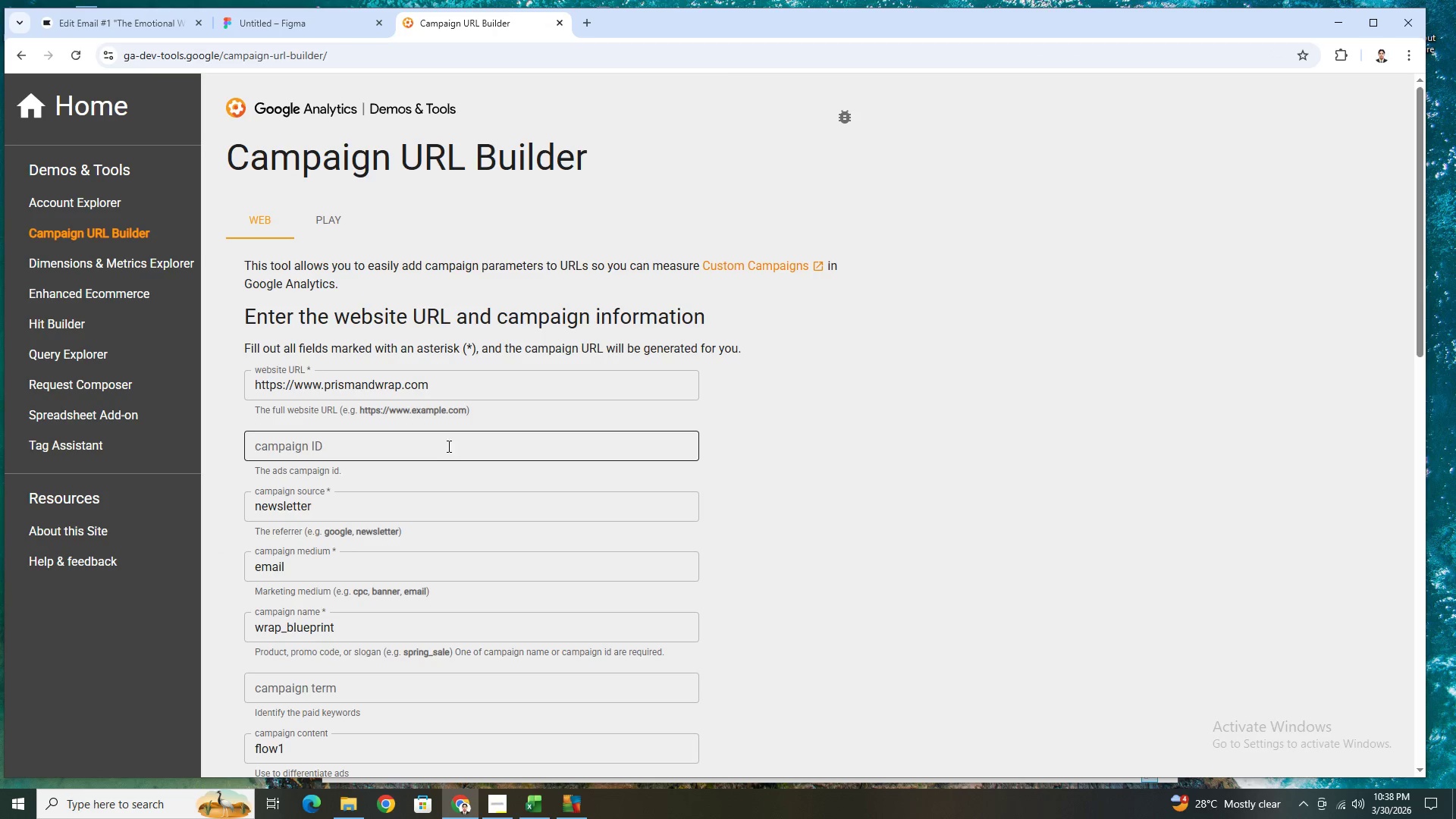 
scroll: coordinate [444, 444], scroll_direction: down, amount: 5.0
 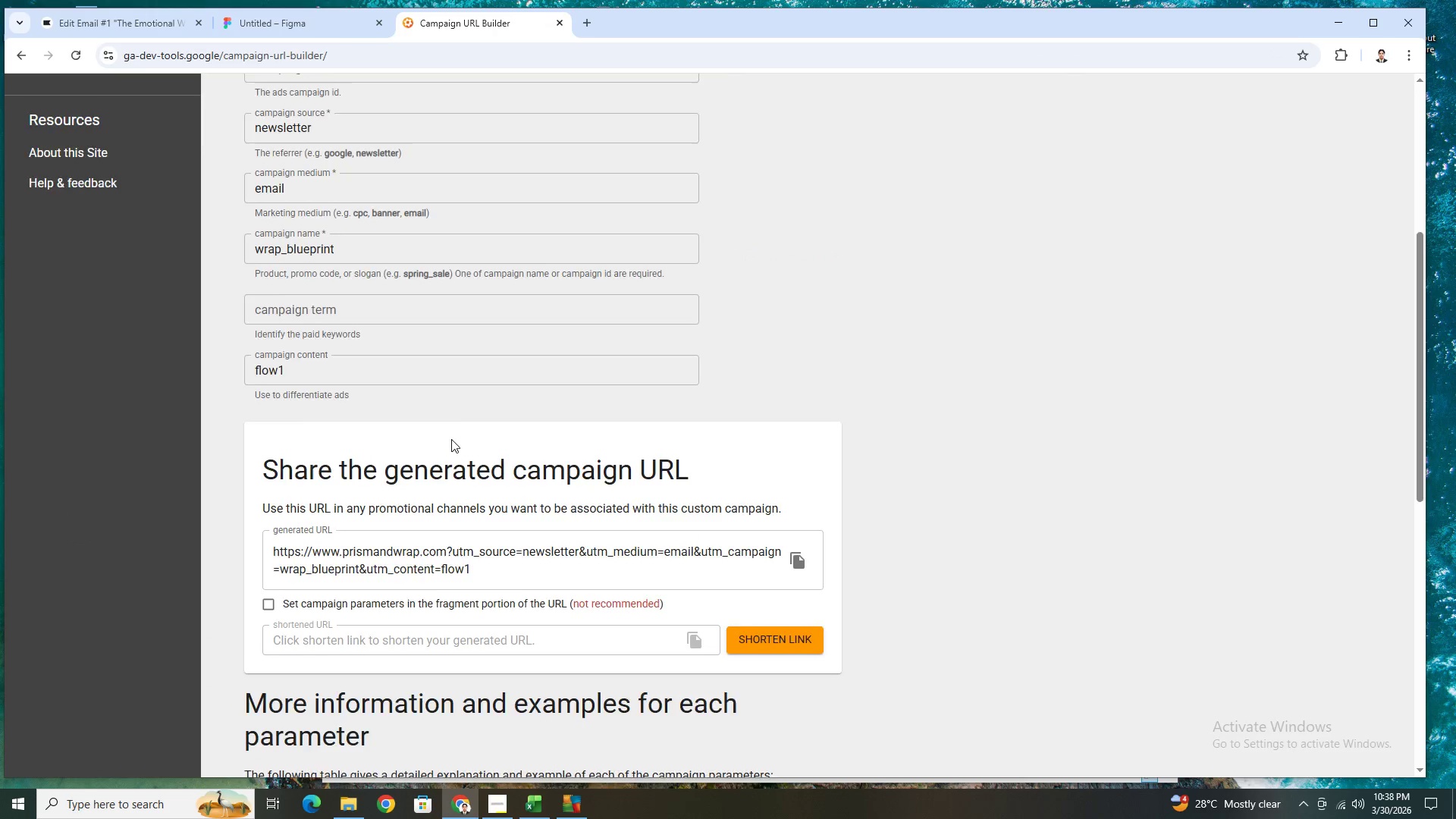 
scroll: coordinate [451, 439], scroll_direction: up, amount: 4.0
 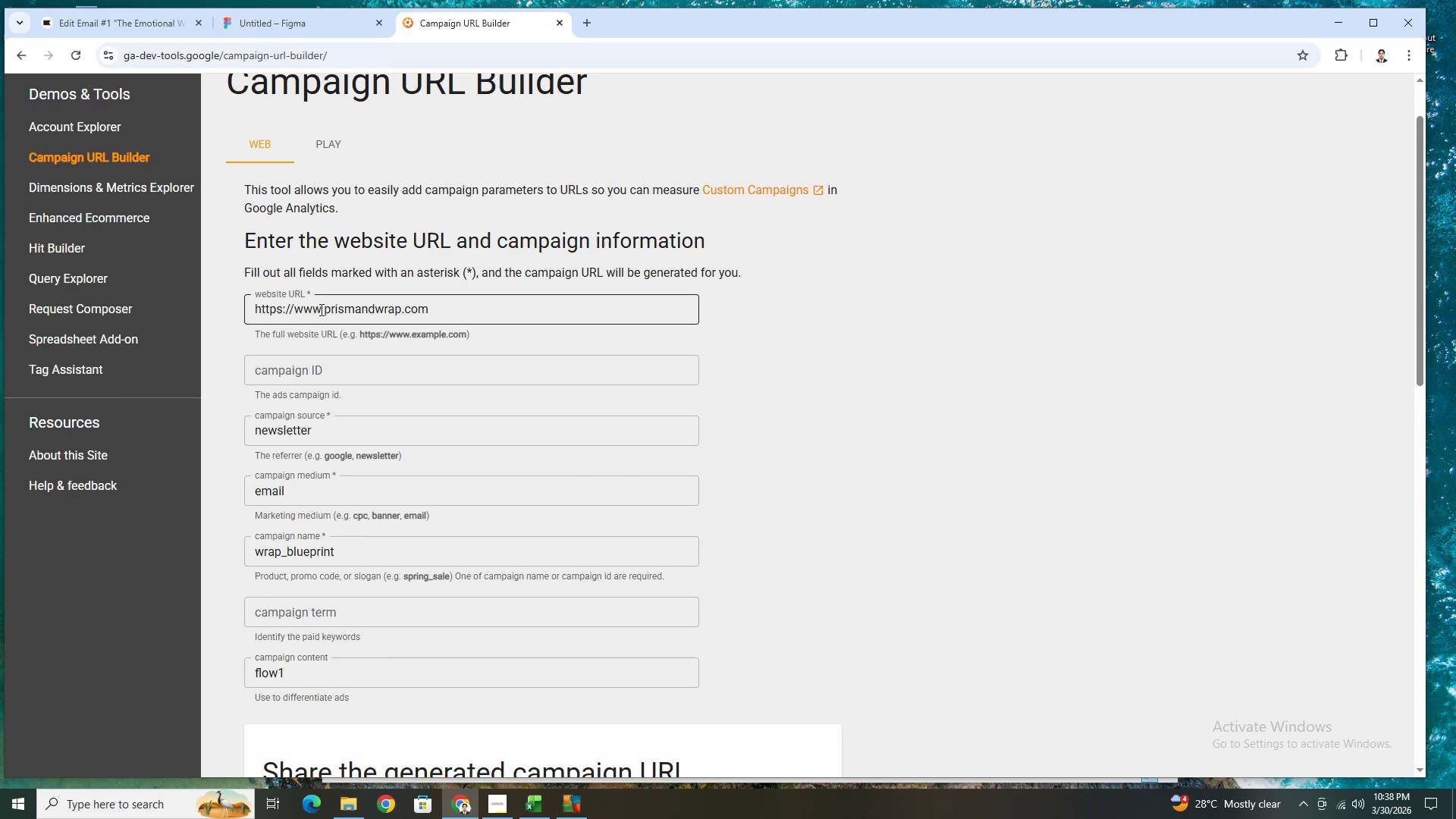 
left_click_drag(start_coordinate=[325, 309], to_coordinate=[400, 304])
 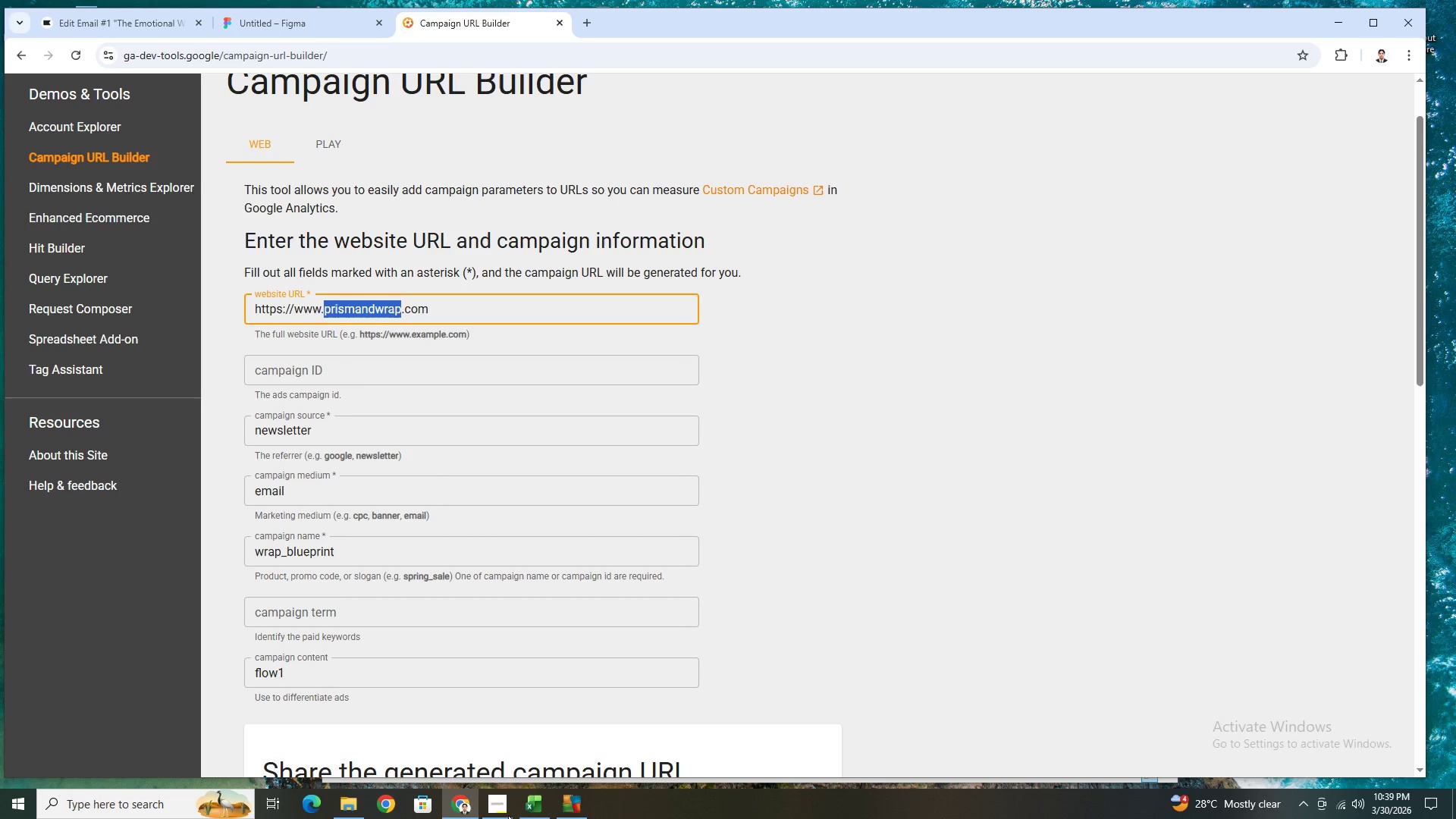 
left_click([505, 808])